 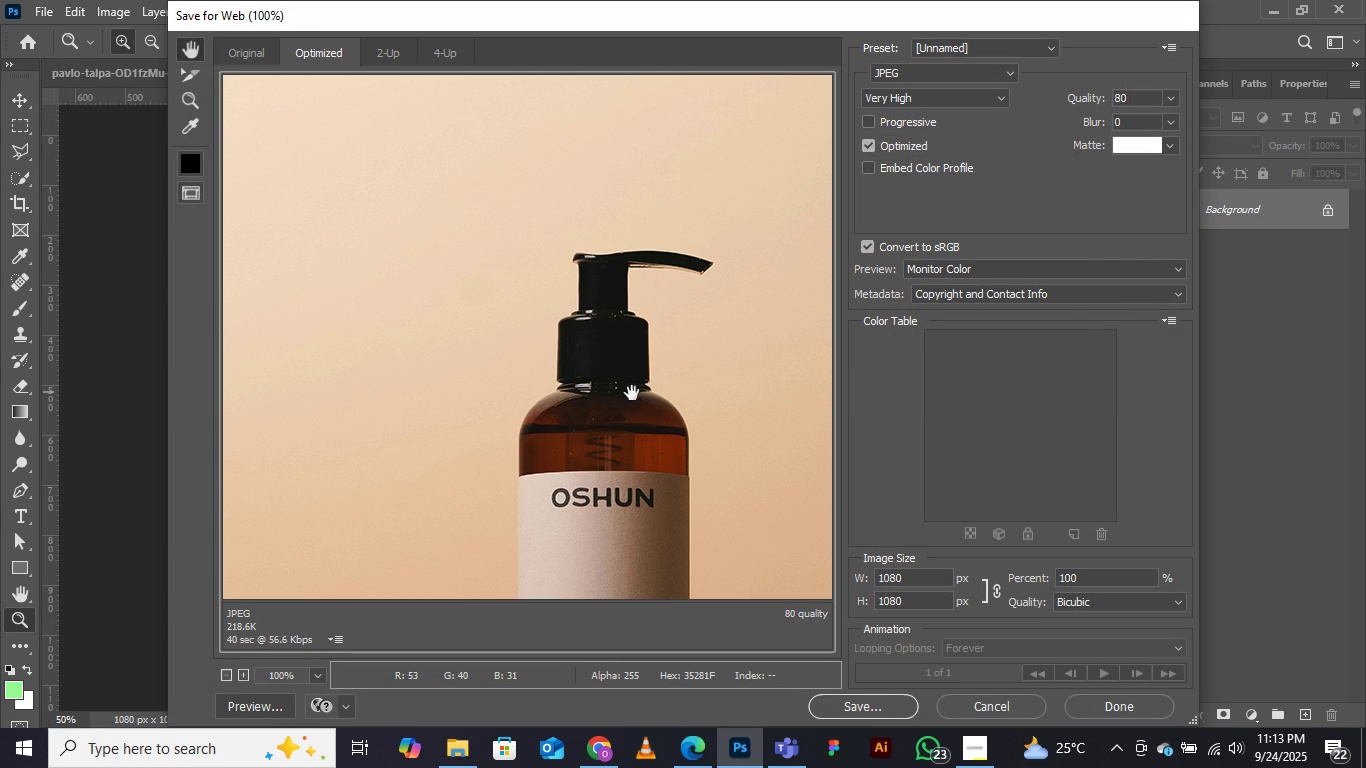 
double_click([495, 353])
 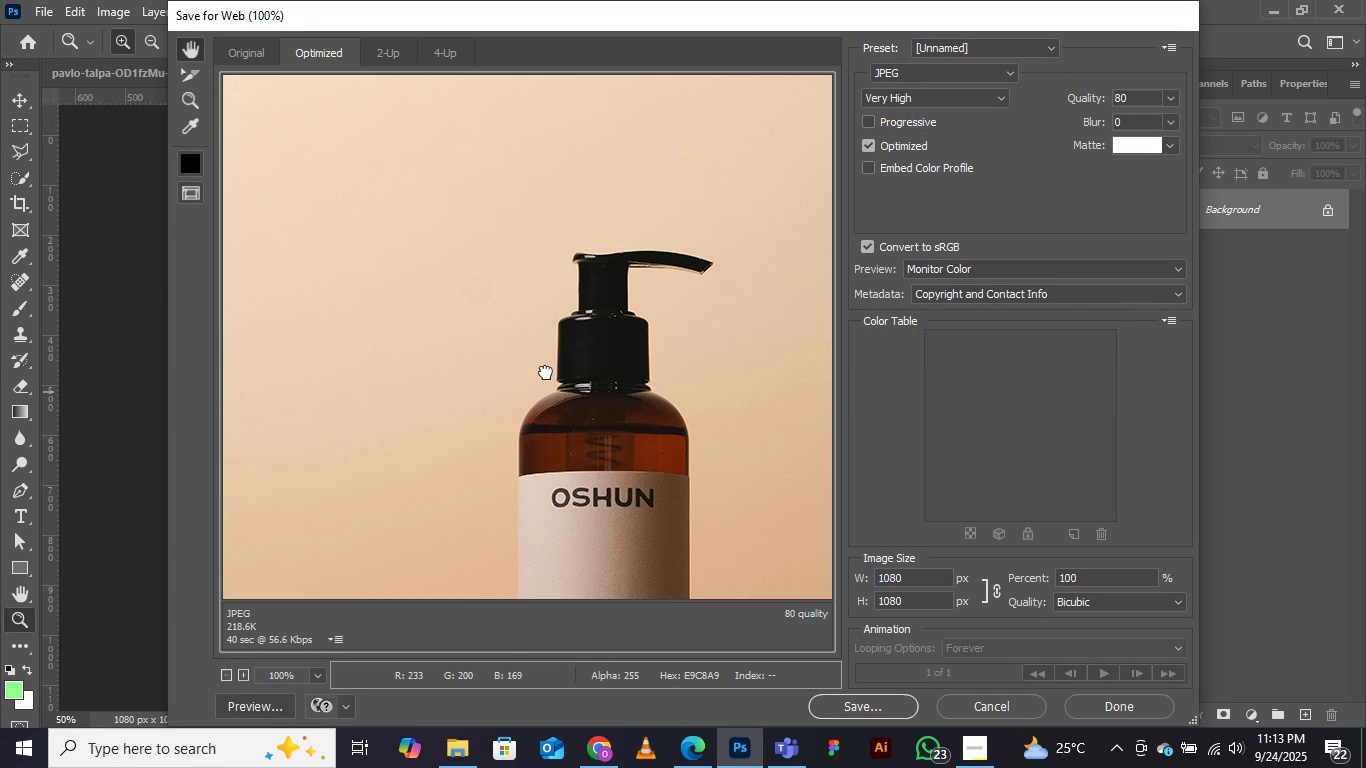 
triple_click([546, 372])
 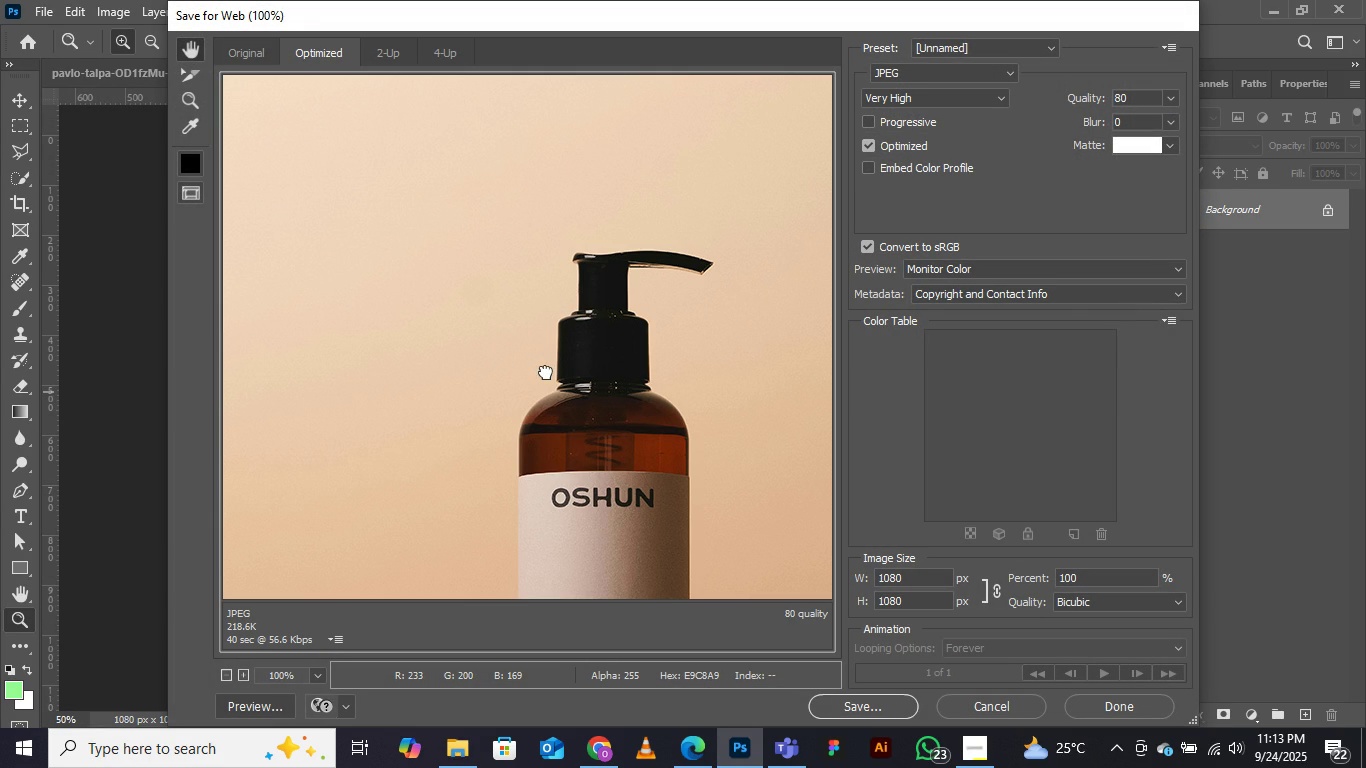 
triple_click([546, 372])
 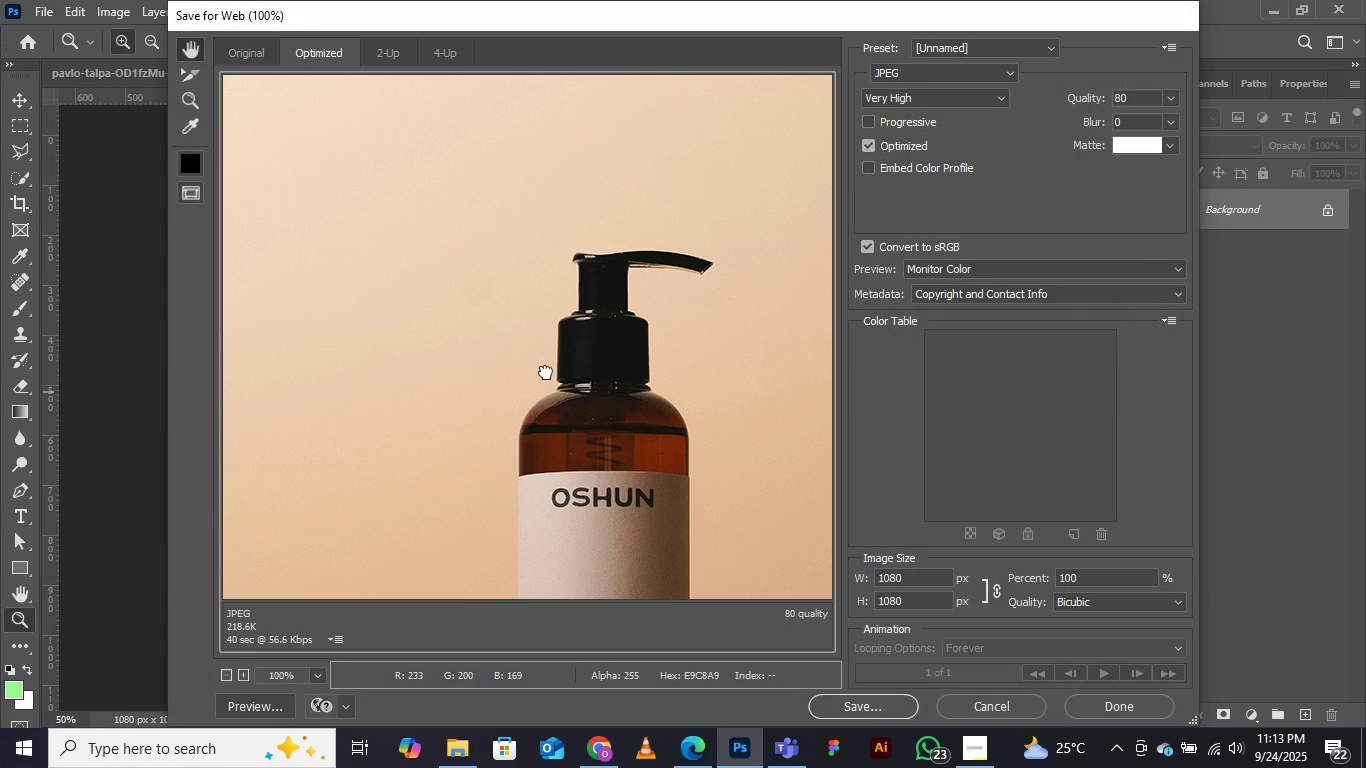 
triple_click([546, 372])
 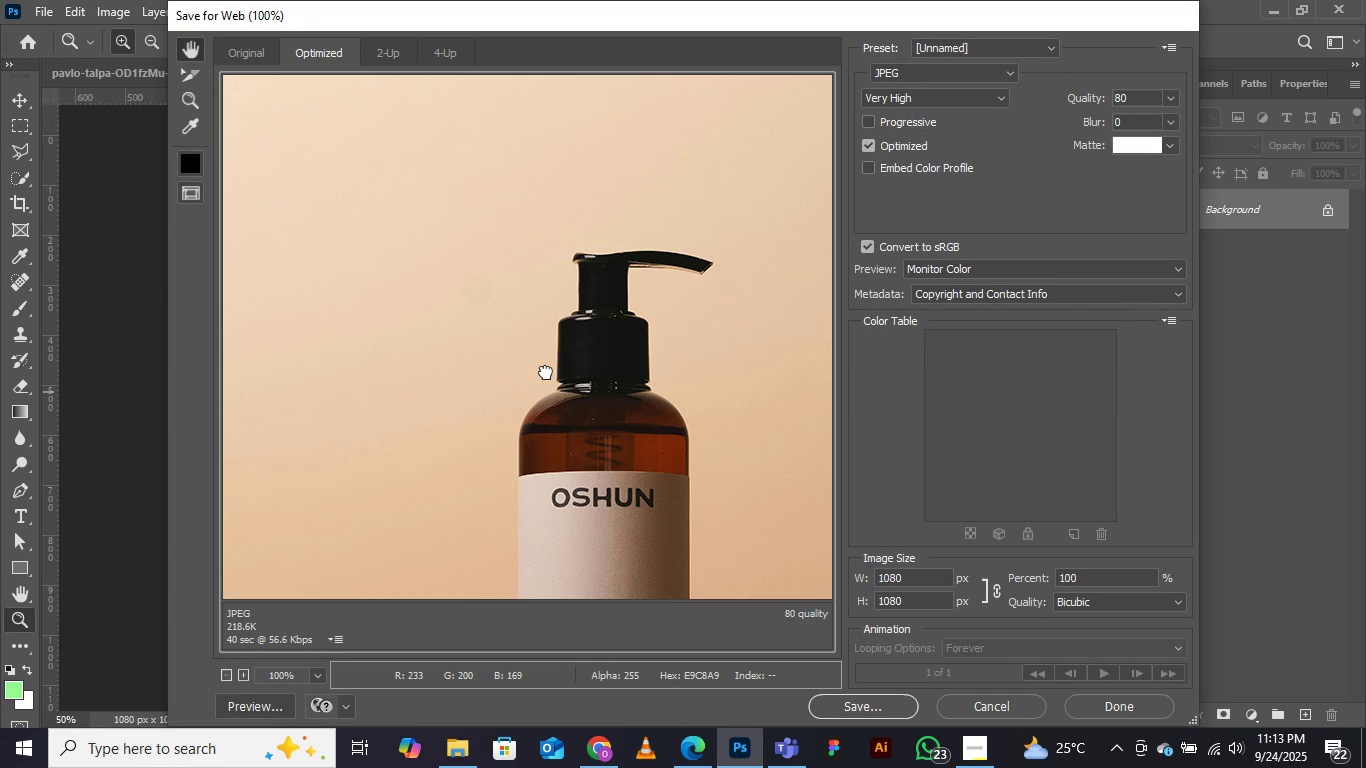 
triple_click([546, 372])
 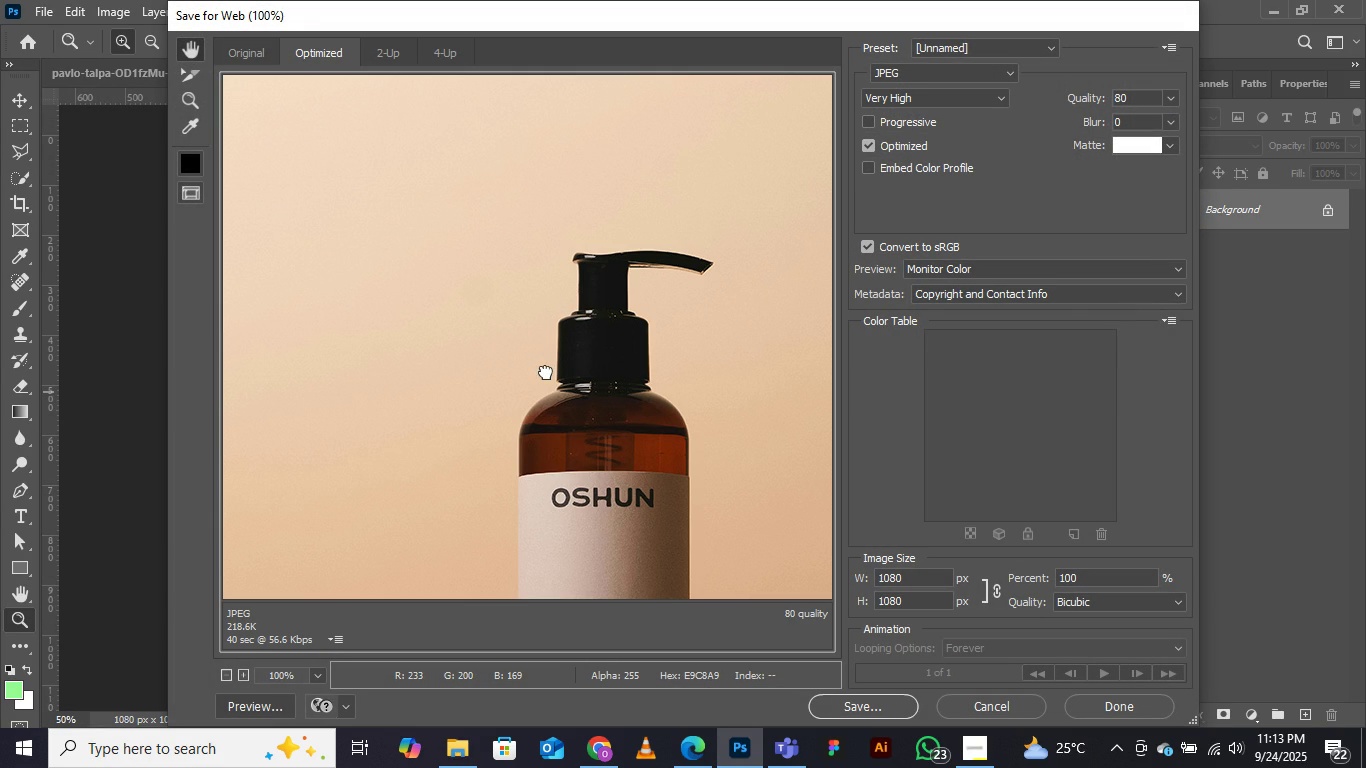 
triple_click([546, 372])
 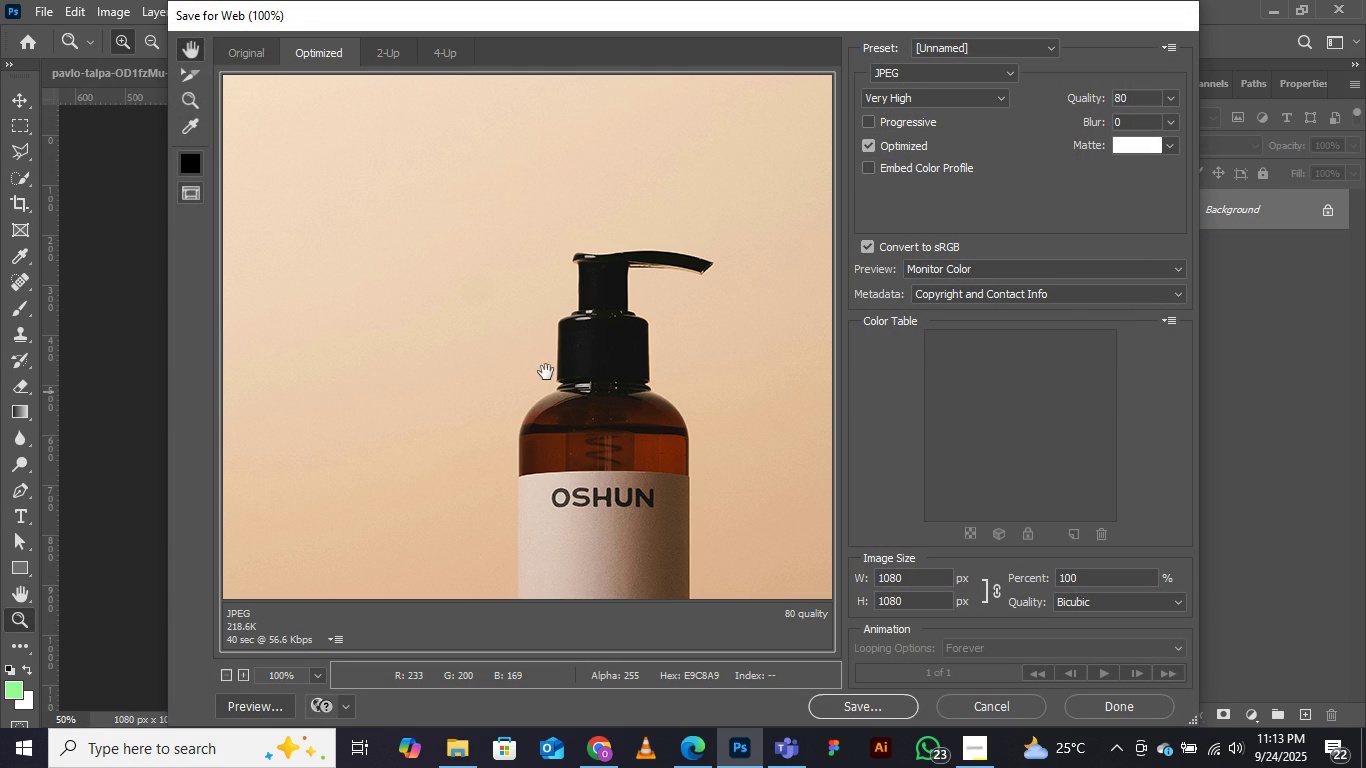 
triple_click([546, 372])
 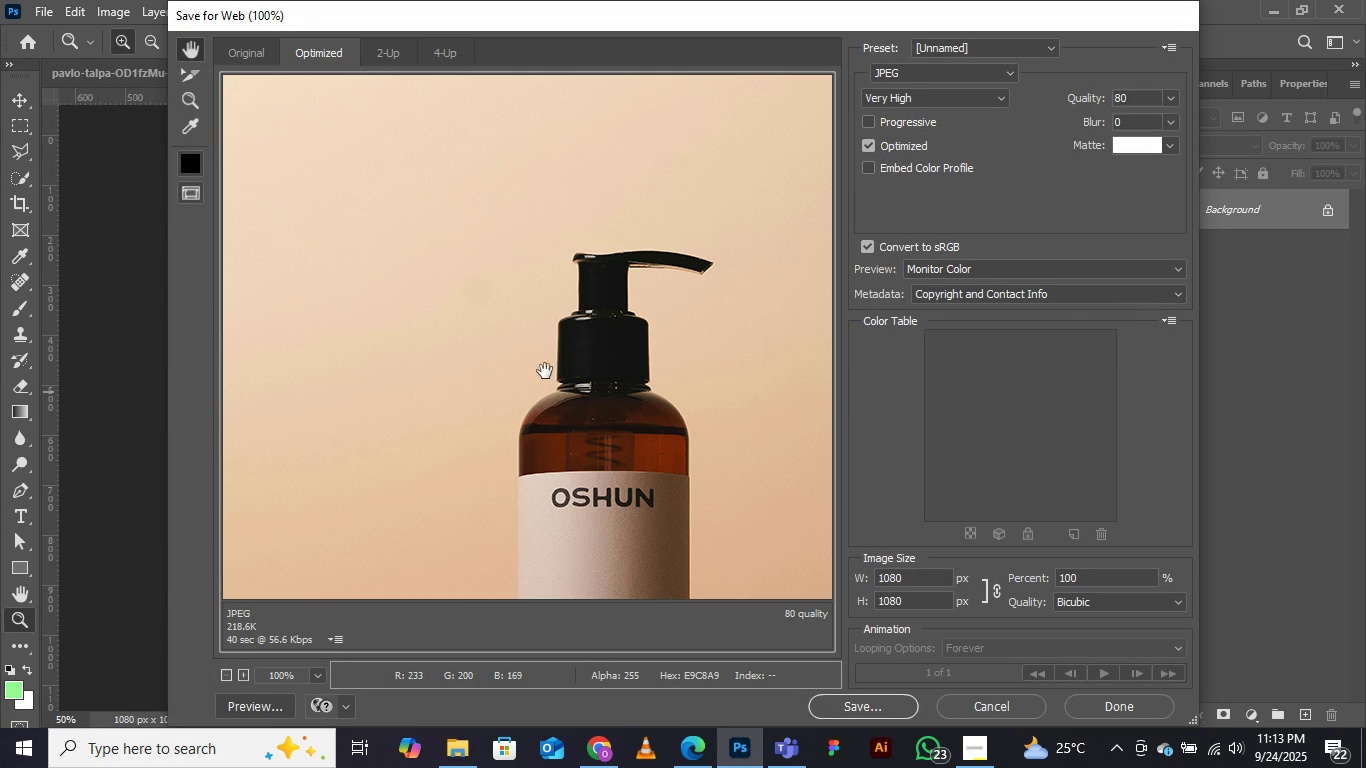 
triple_click([546, 372])
 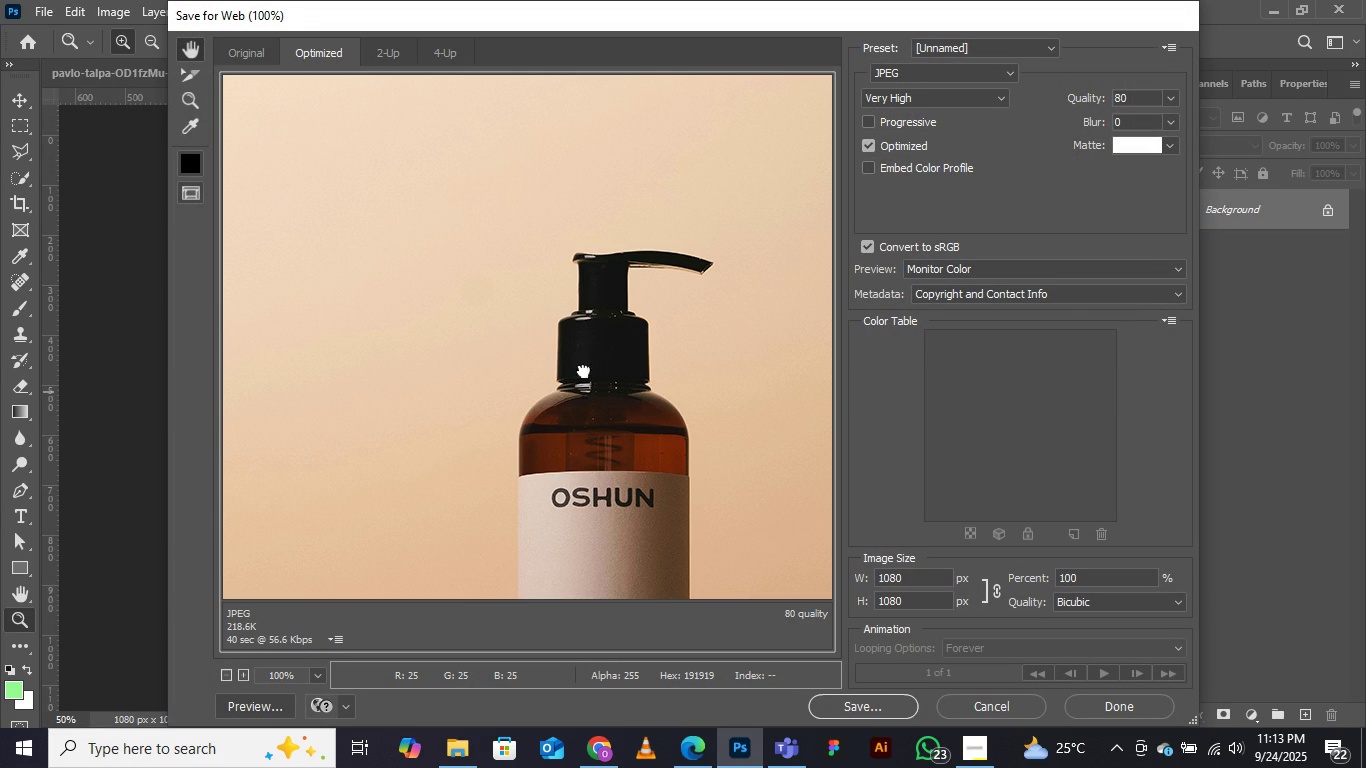 
double_click([584, 371])